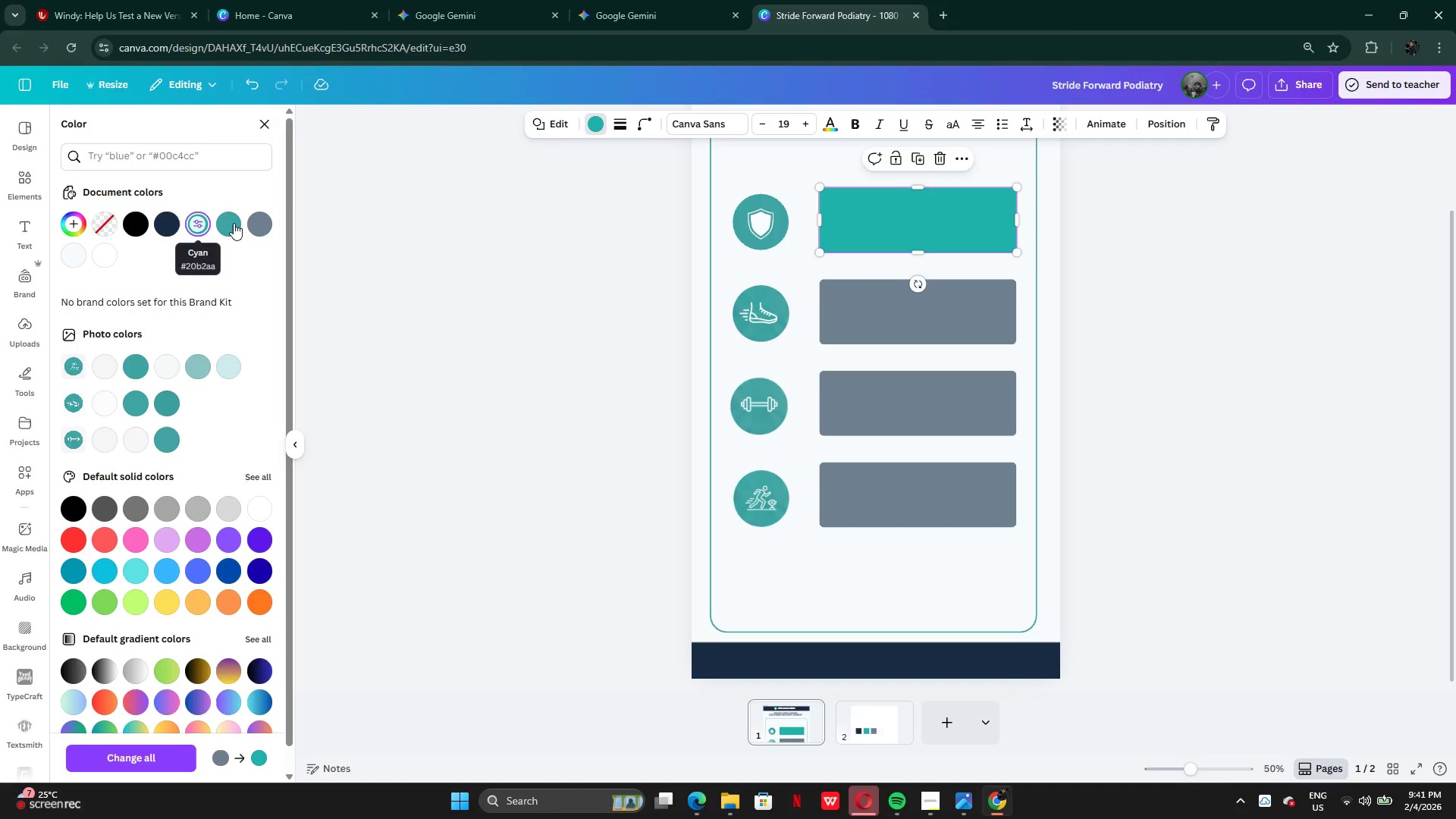 
left_click([236, 223])
 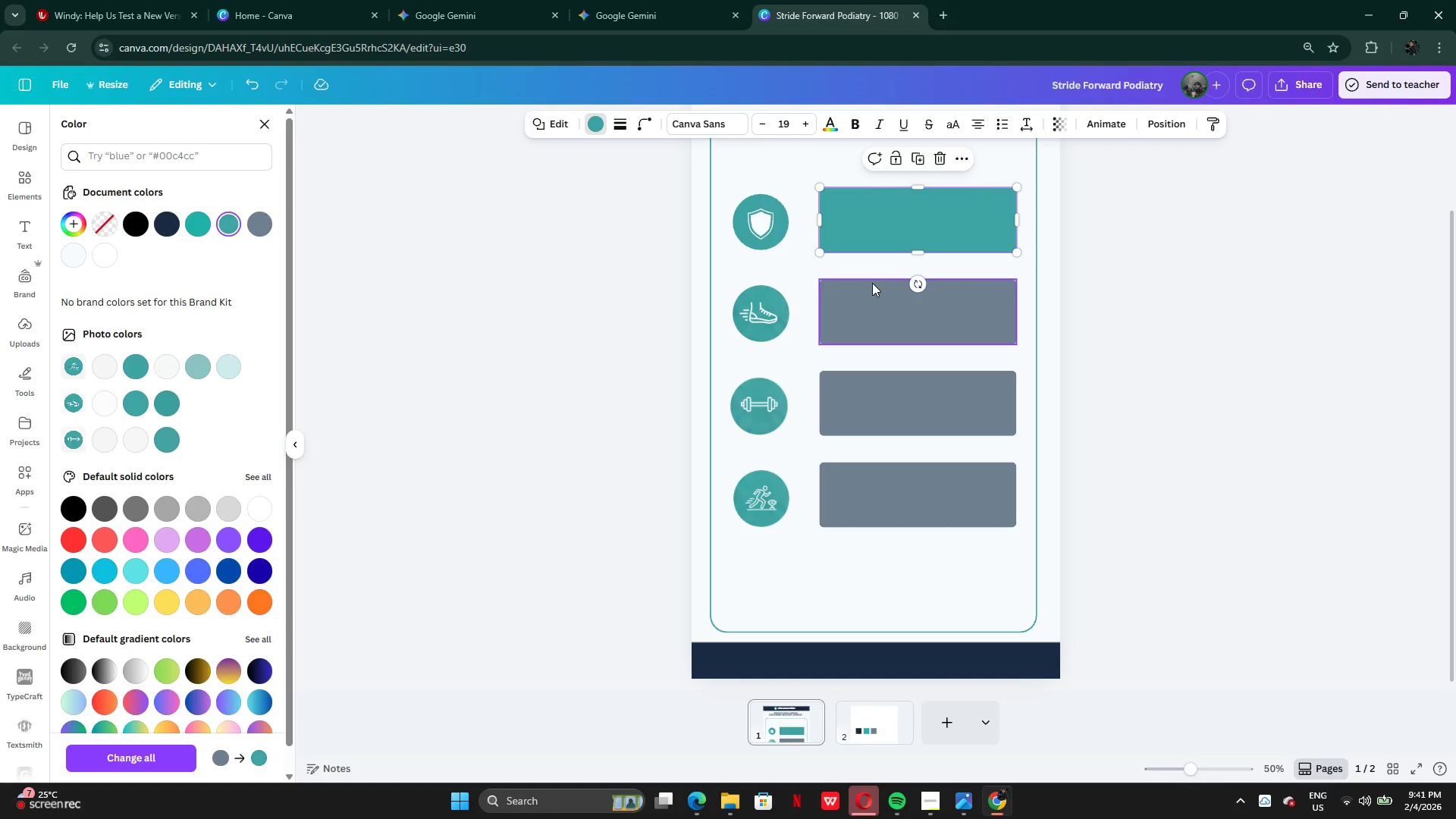 
left_click([877, 291])
 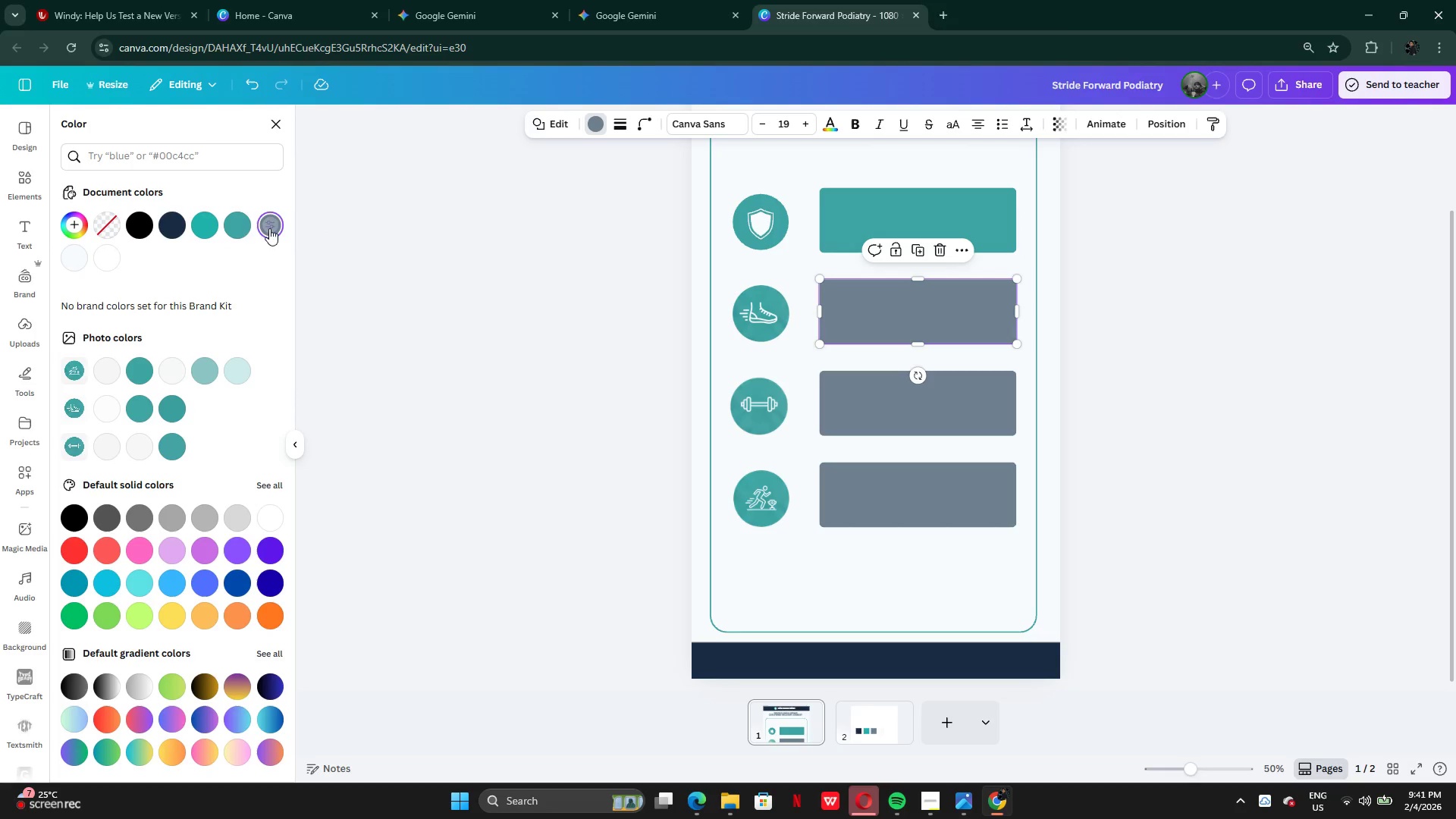 
left_click([240, 232])
 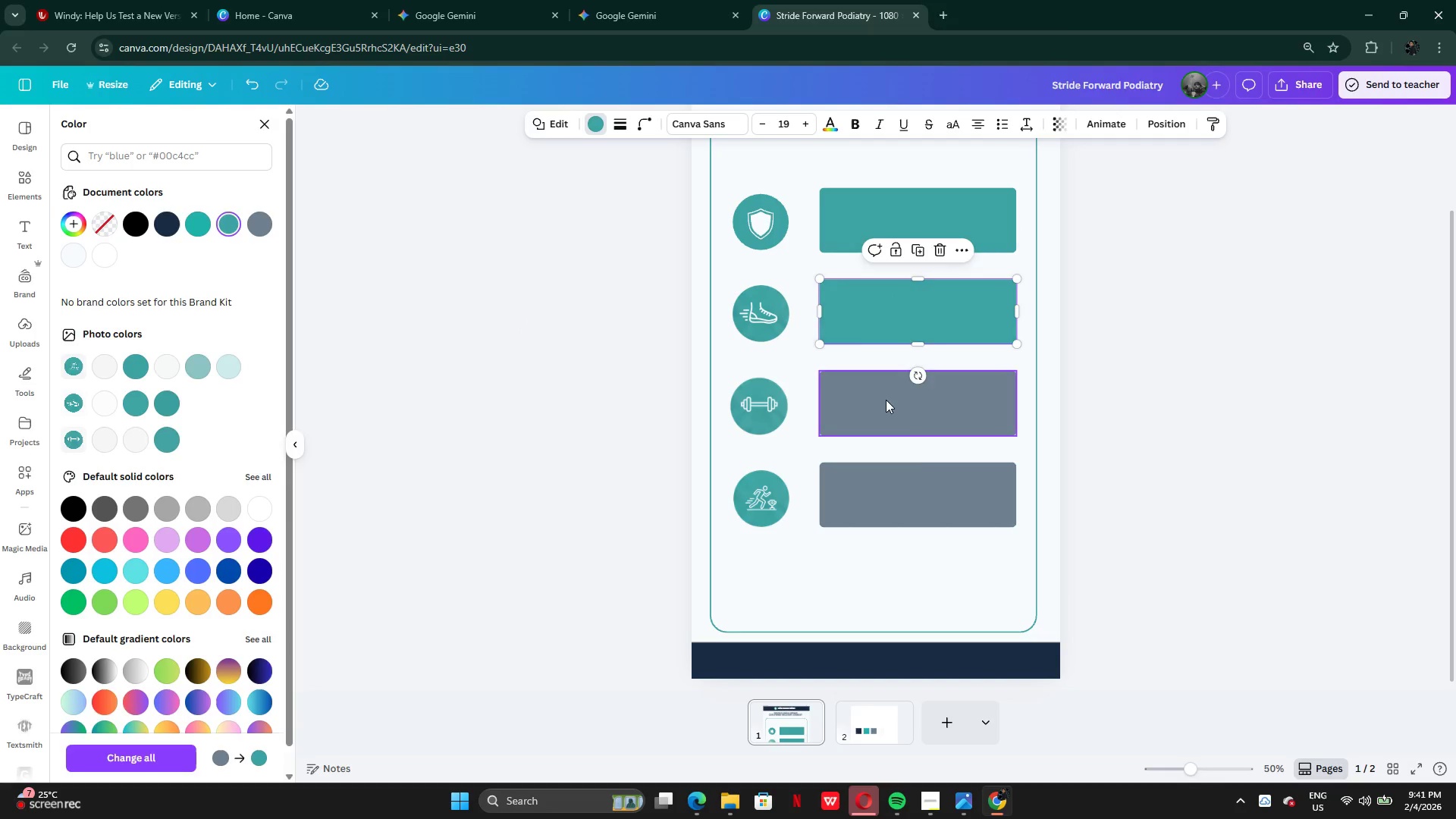 
left_click([886, 400])
 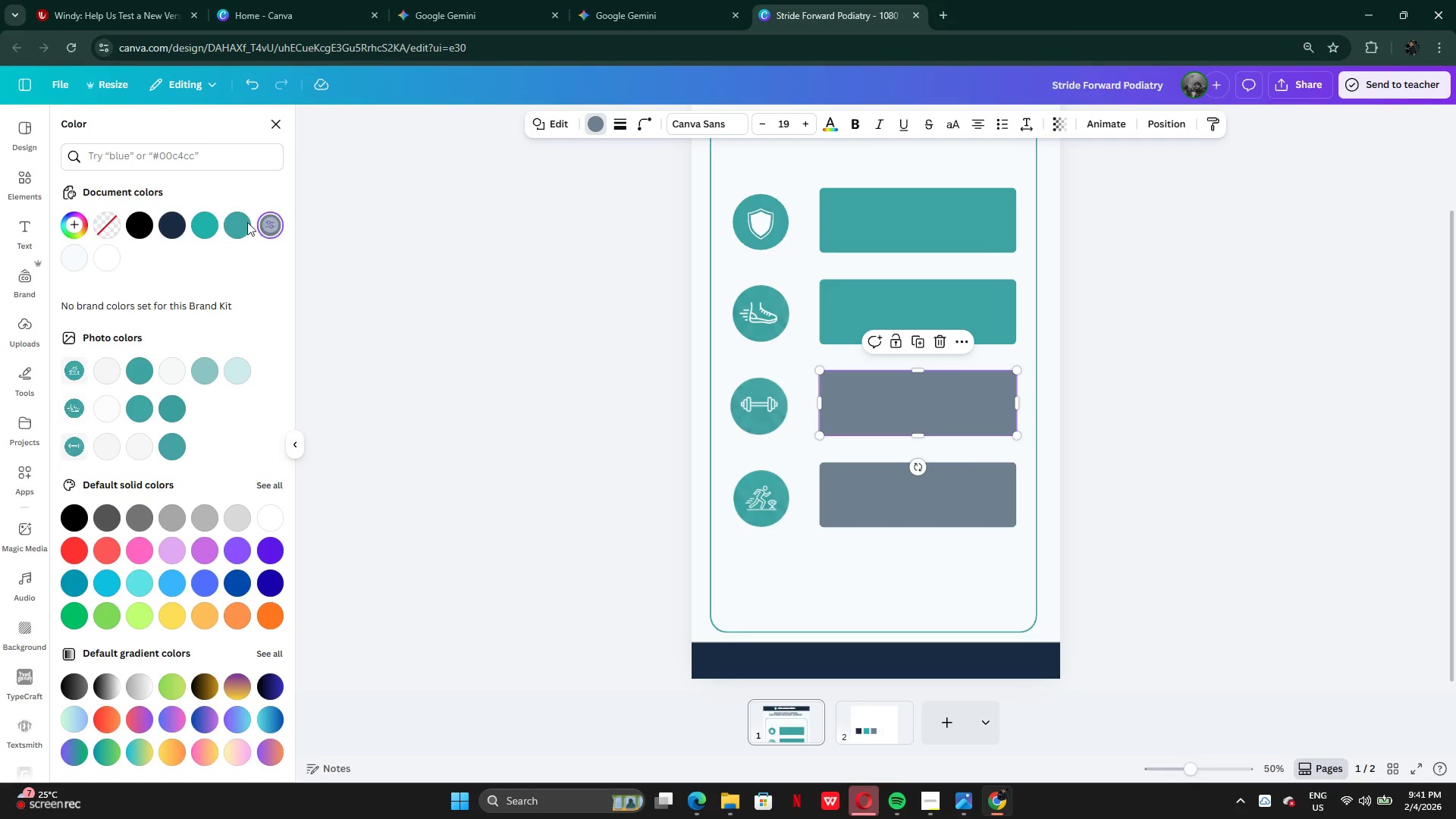 
left_click([242, 219])
 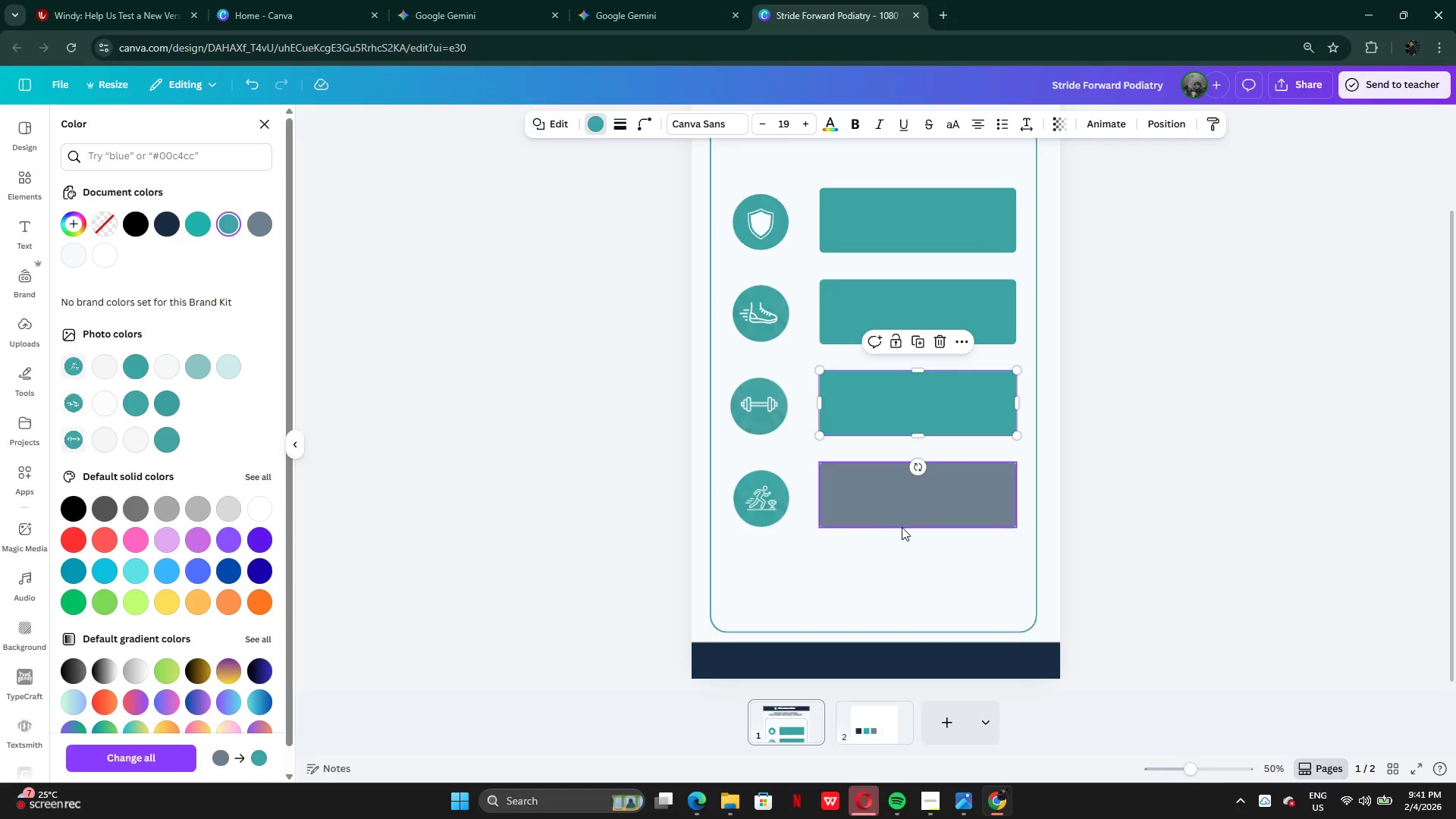 
left_click([905, 527])
 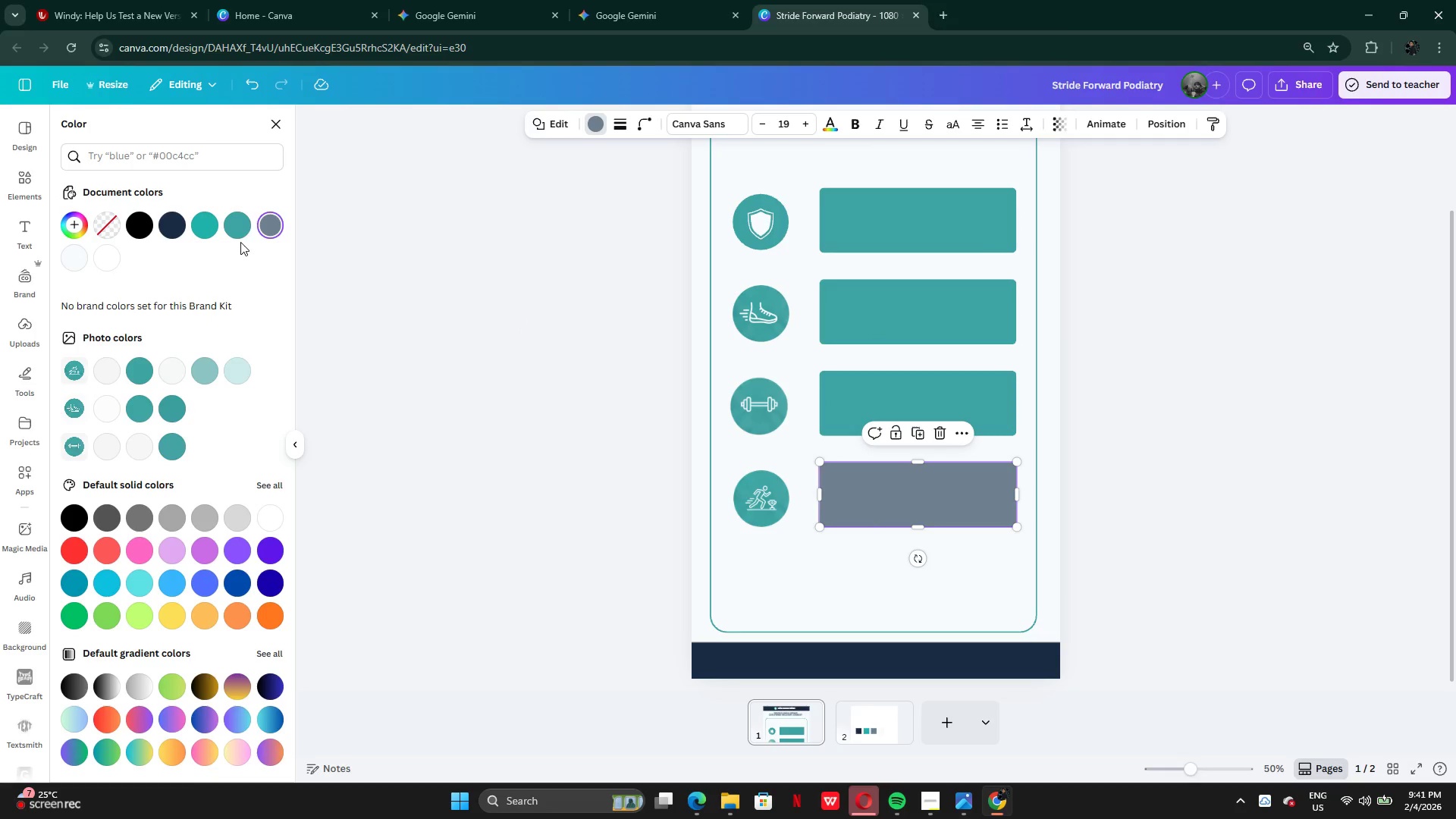 
left_click([237, 230])
 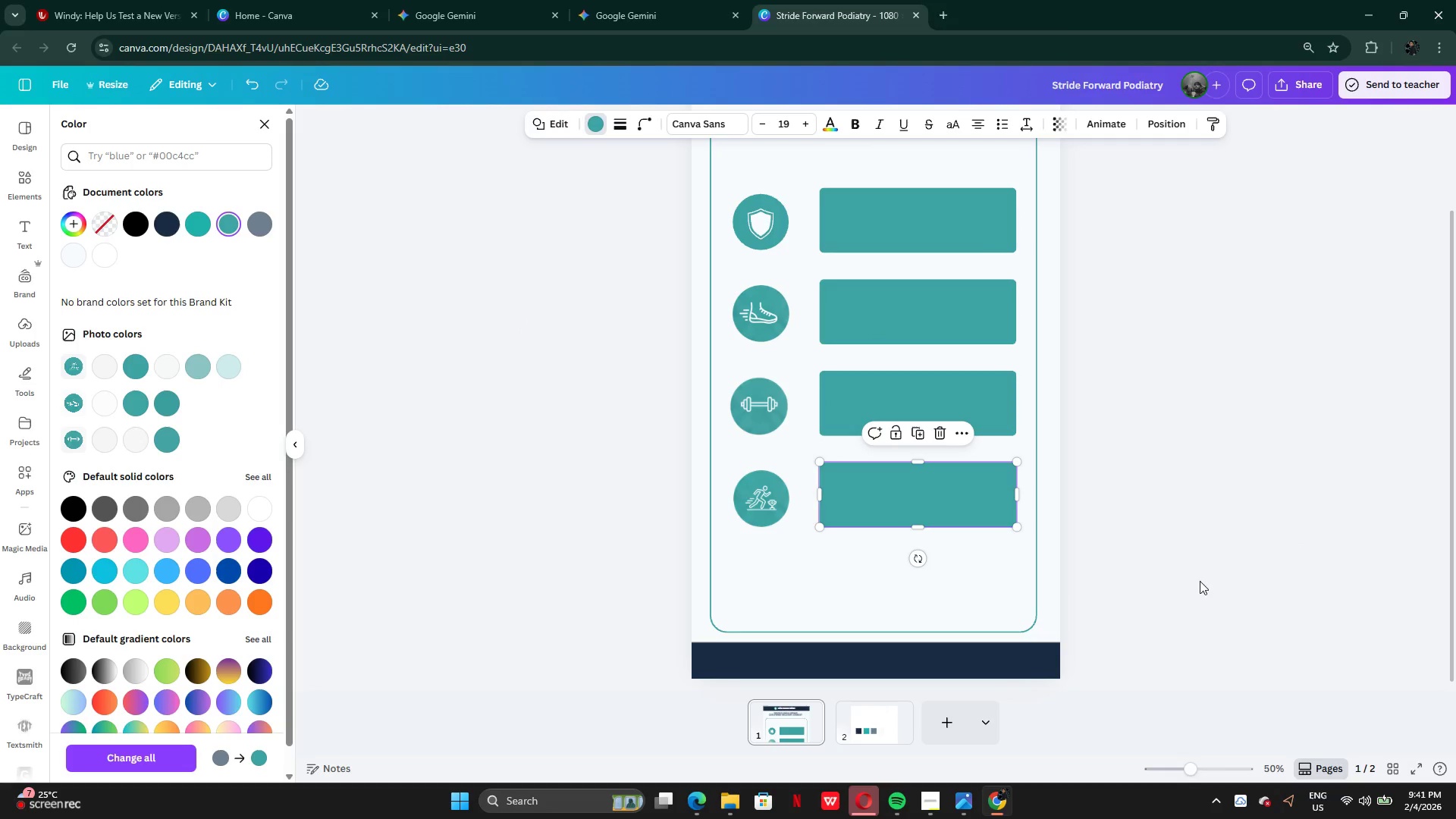 
double_click([1184, 588])
 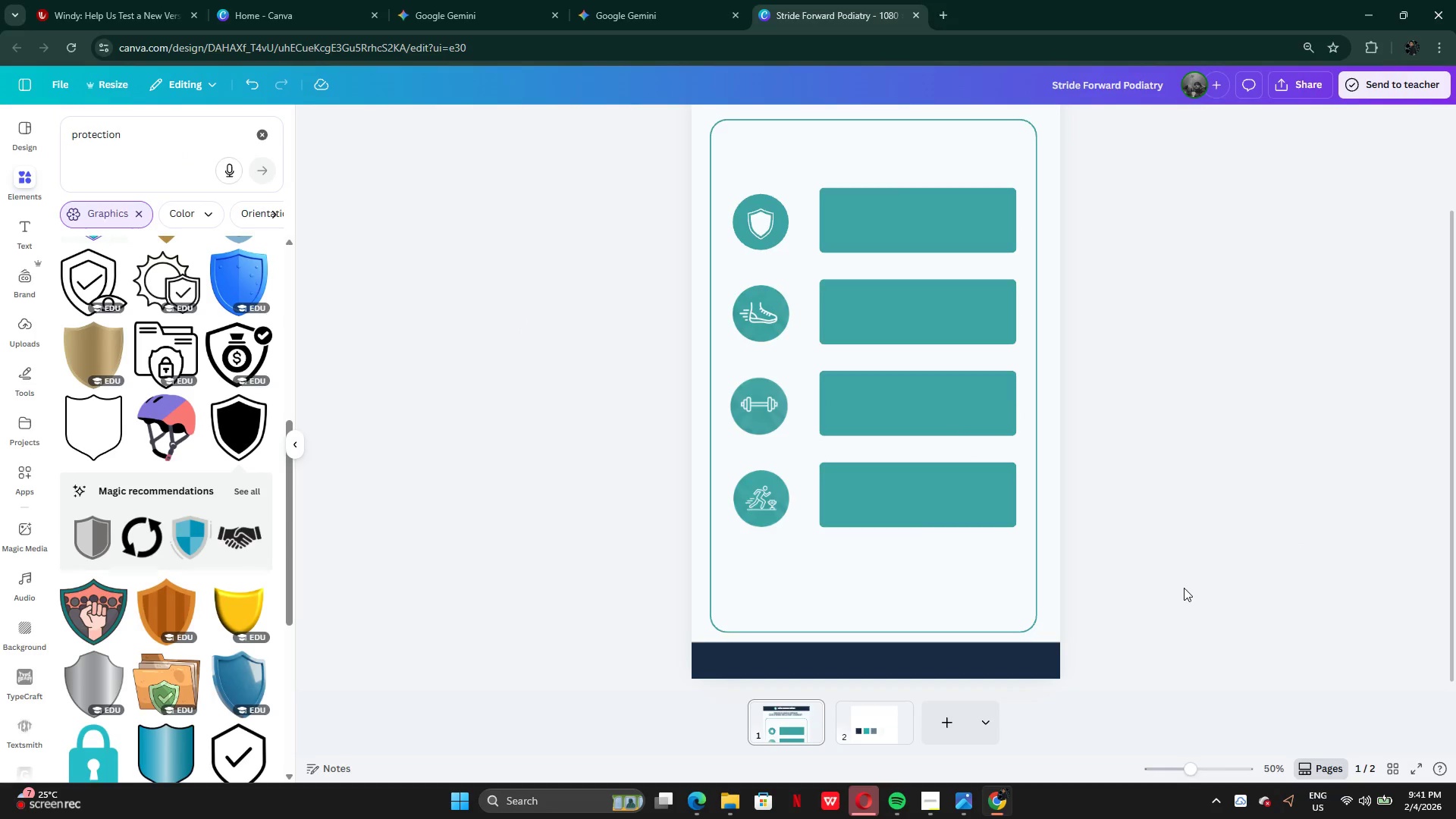 
scroll: coordinate [1183, 588], scroll_direction: up, amount: 3.0
 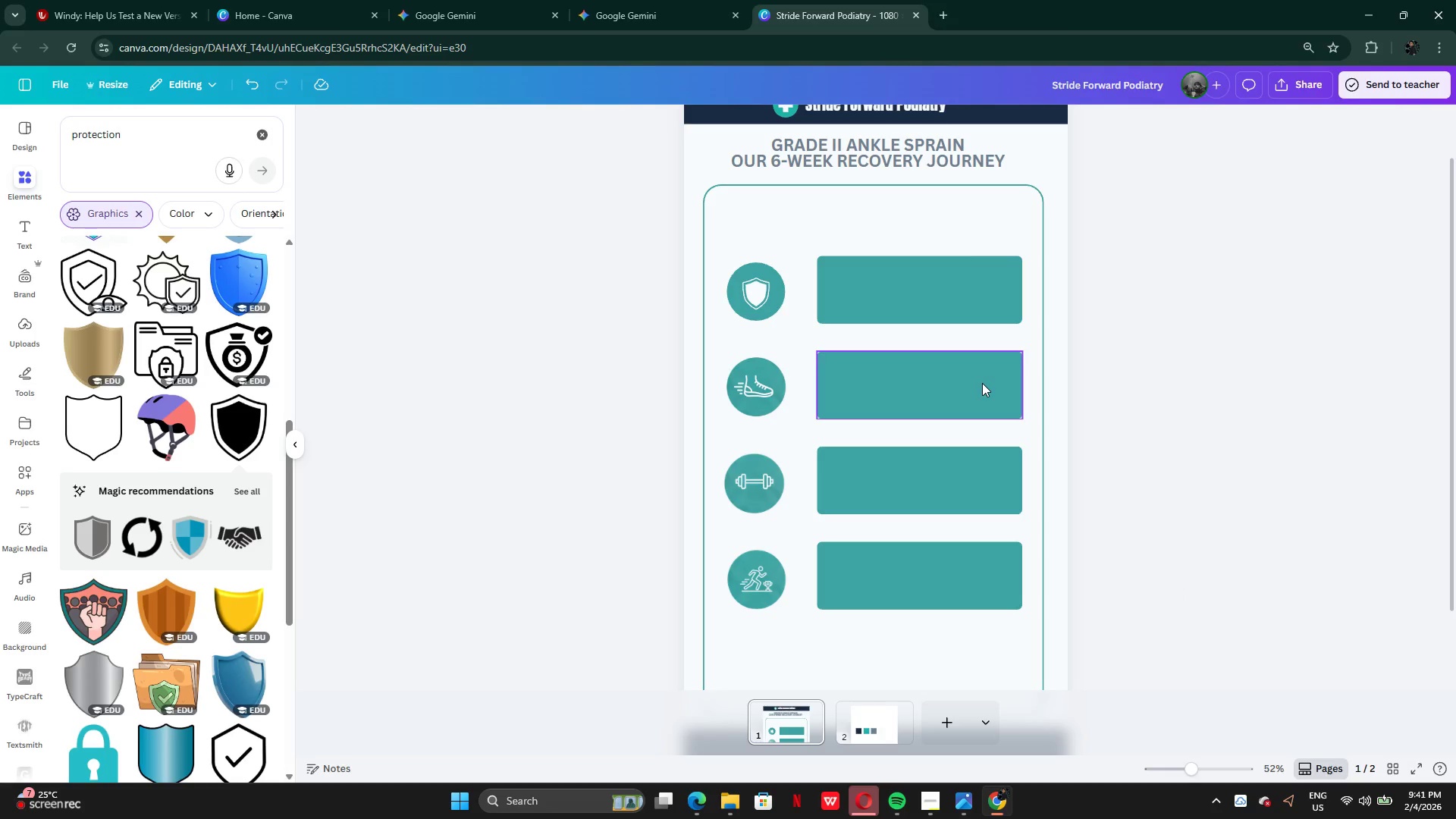 
wait(21.57)
 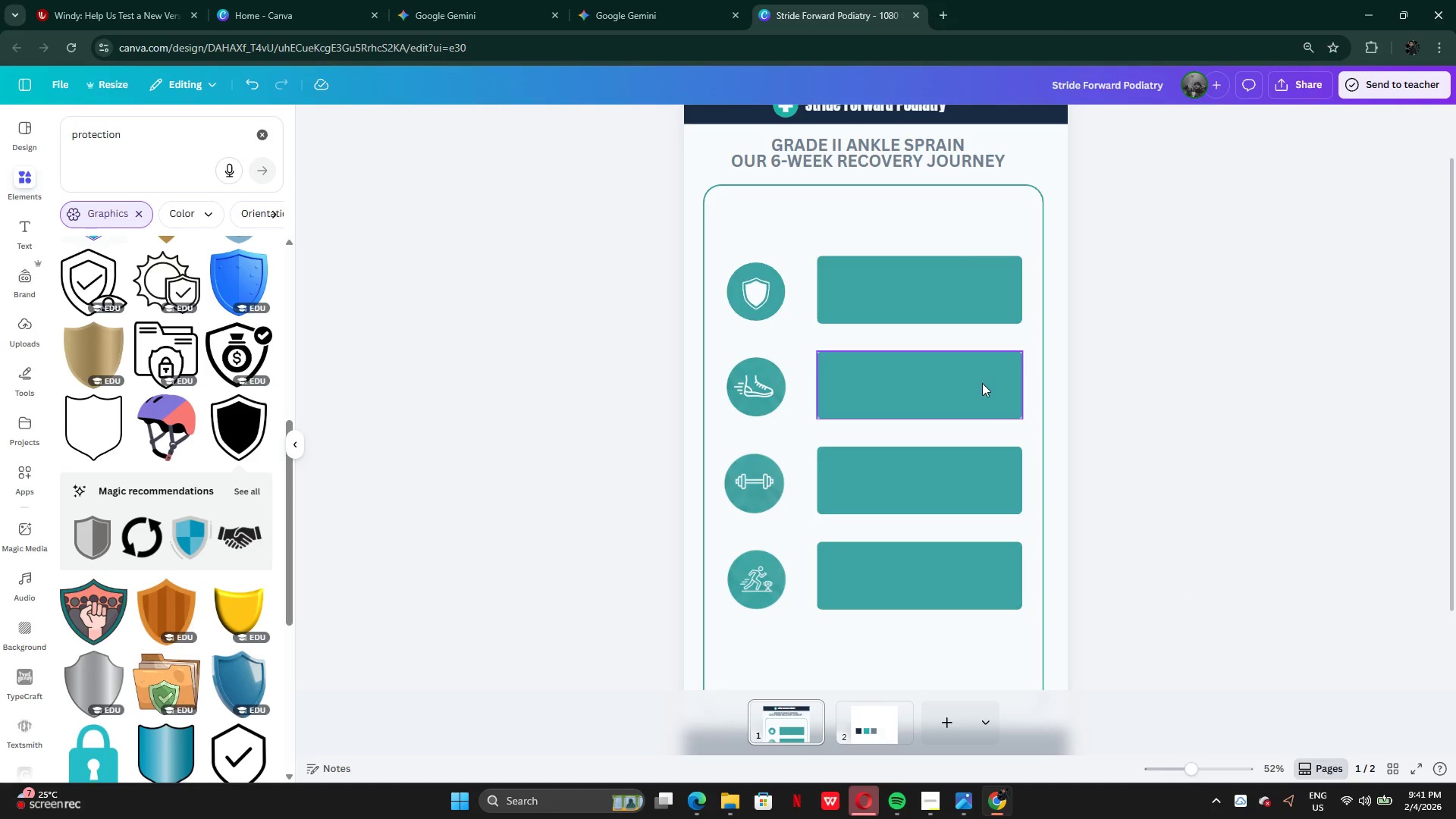 
left_click([883, 396])
 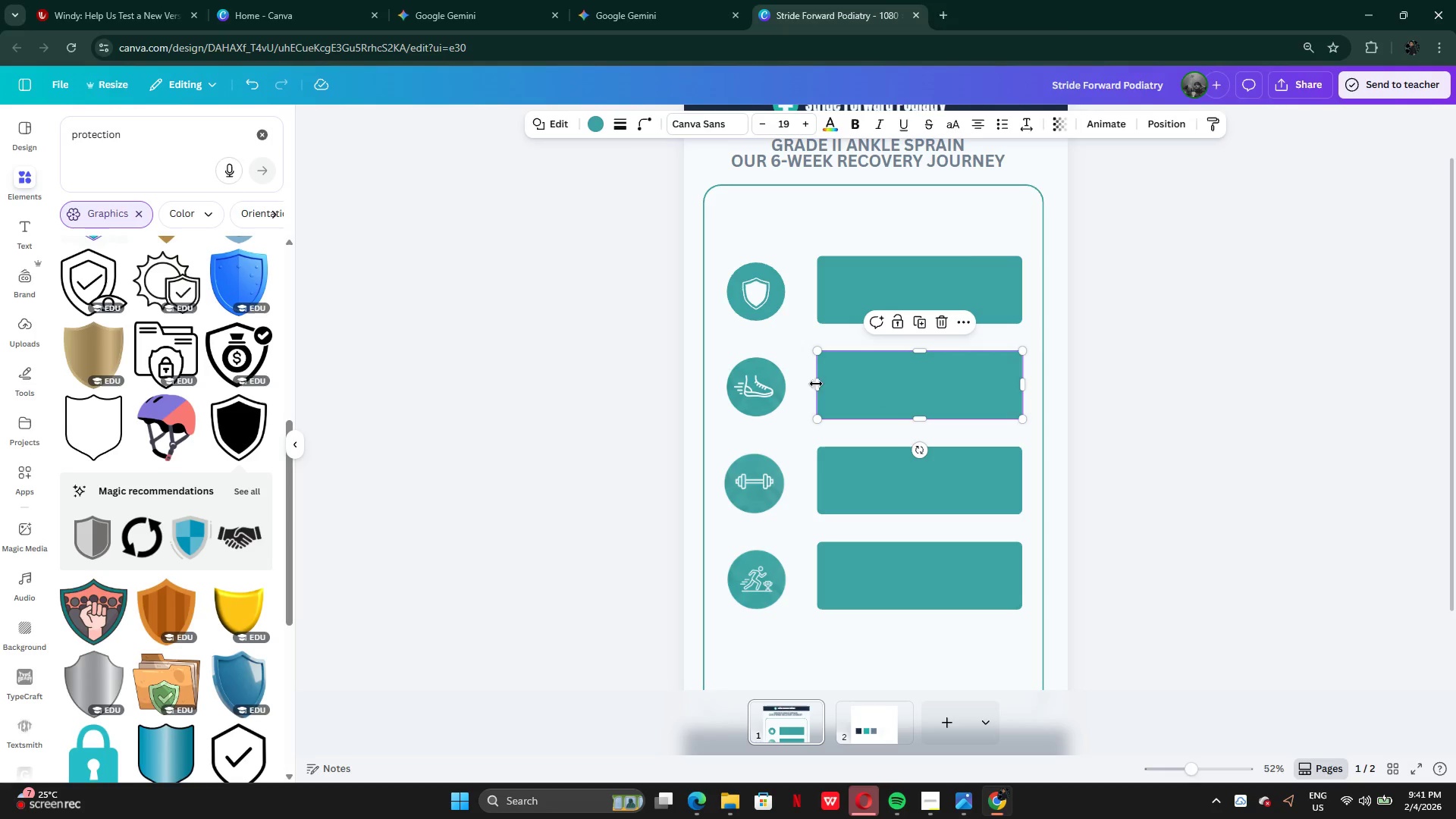 
left_click_drag(start_coordinate=[821, 385], to_coordinate=[822, 375])
 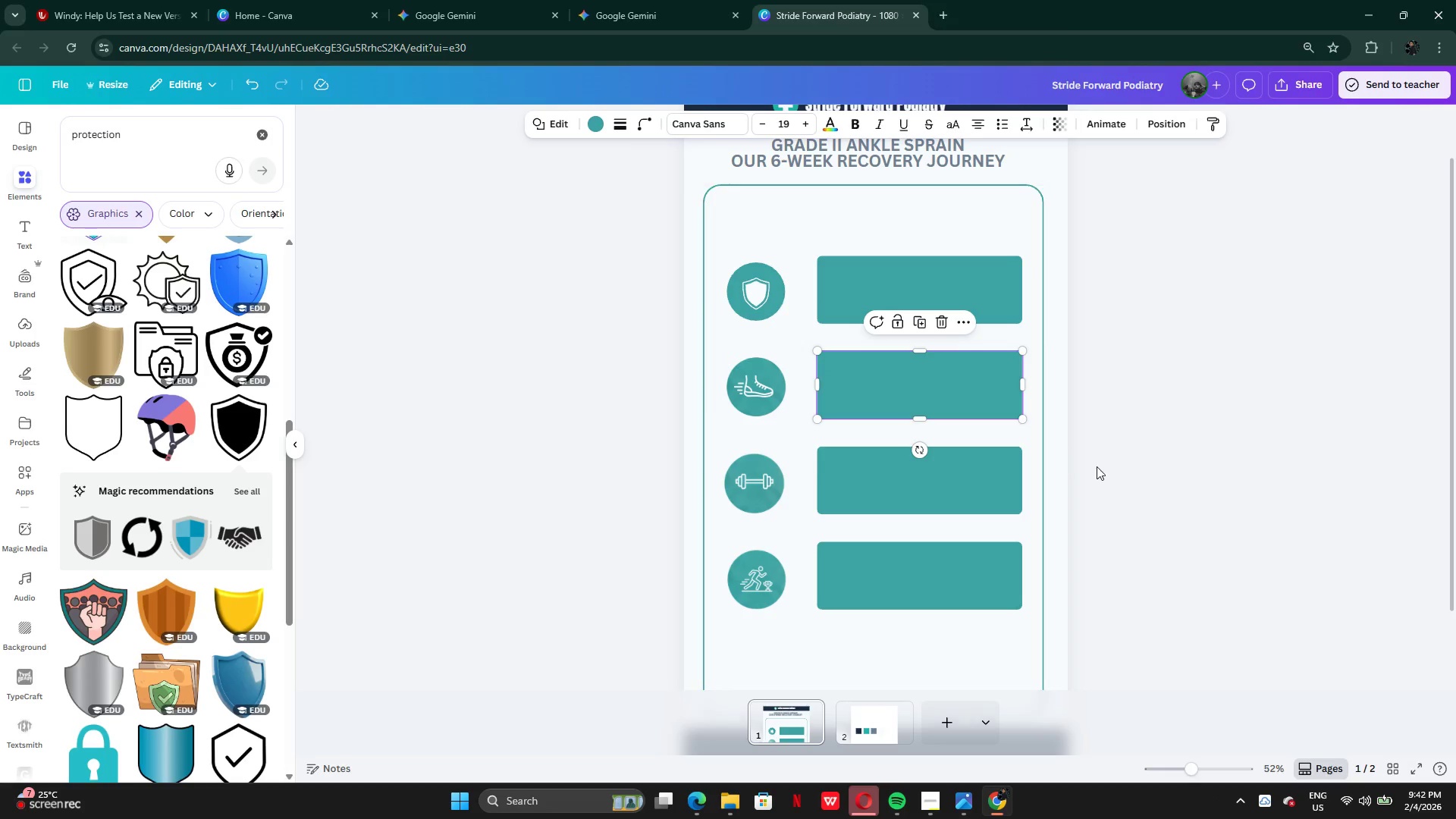 
left_click([1100, 469])
 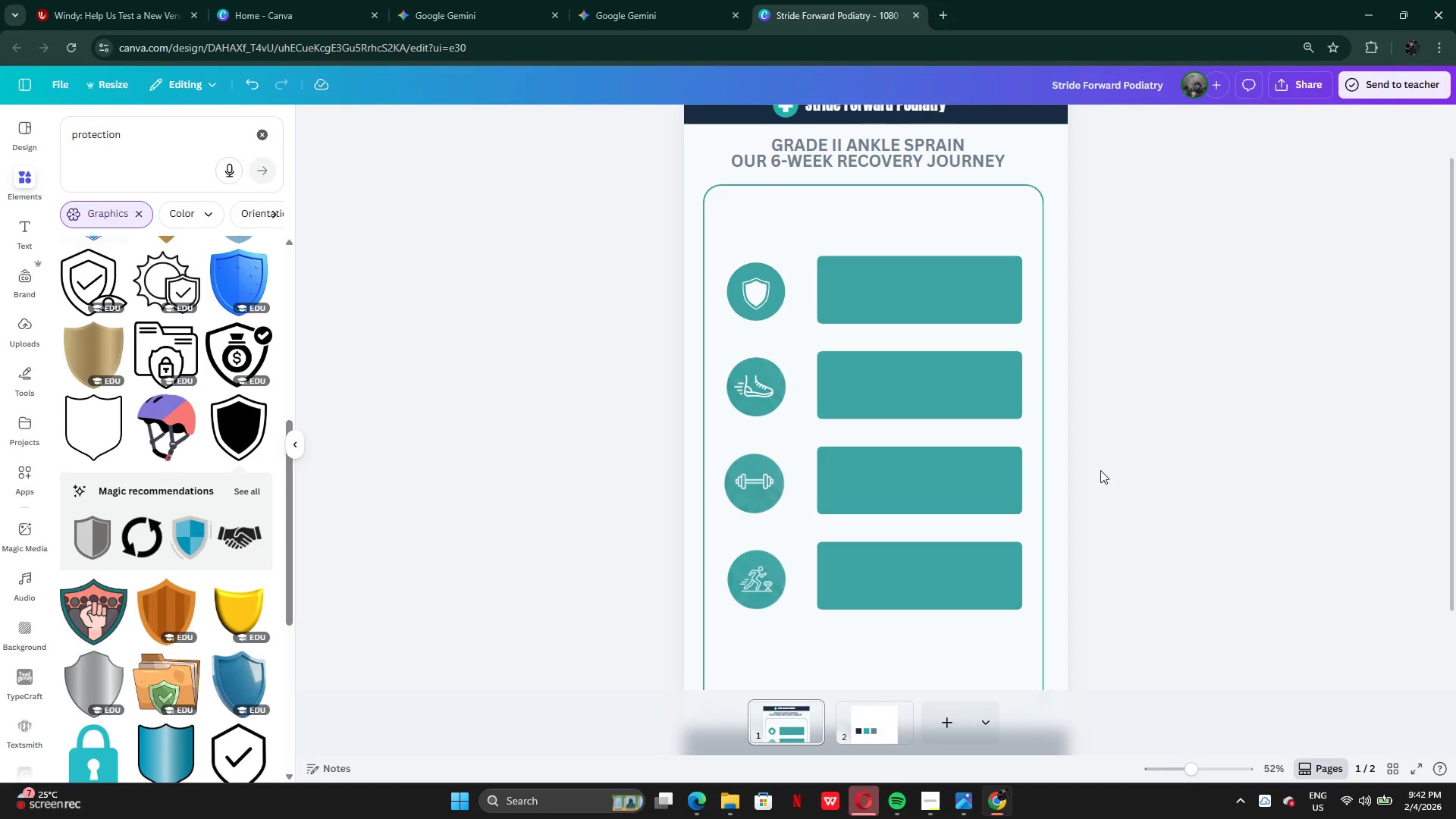 
scroll: coordinate [1104, 444], scroll_direction: up, amount: 3.0
 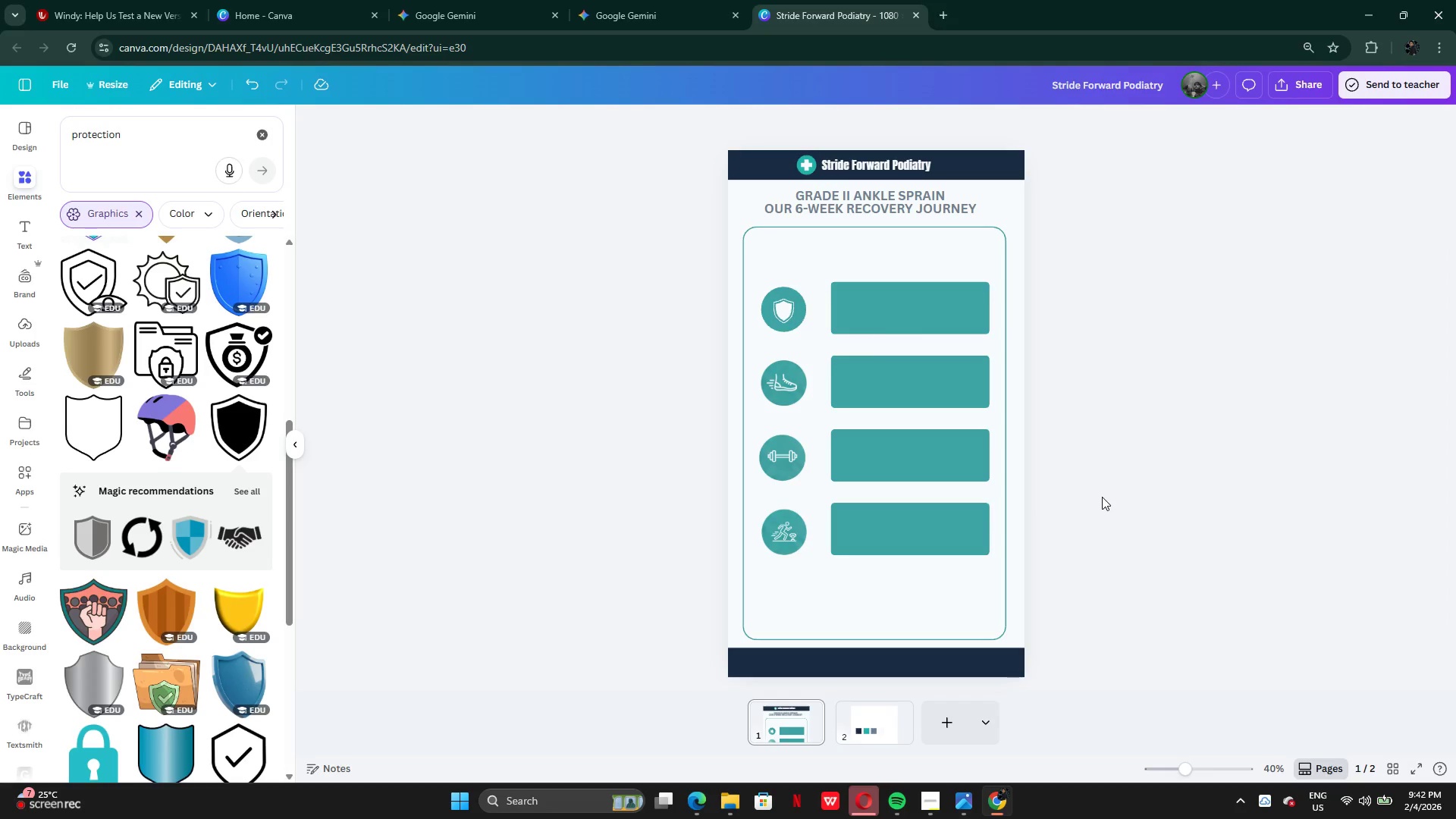 
wait(6.11)
 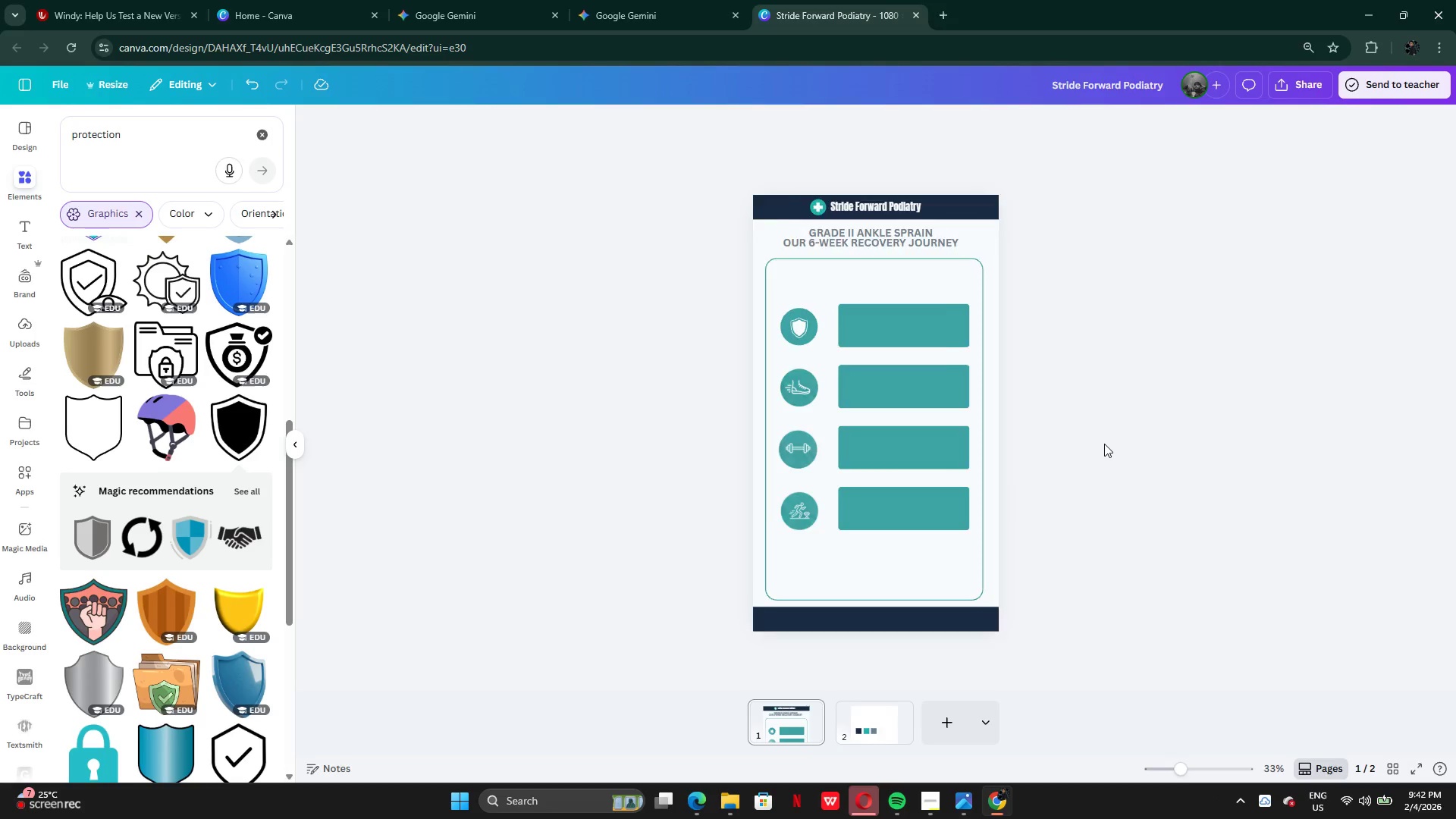 
mouse_move([924, 781])